 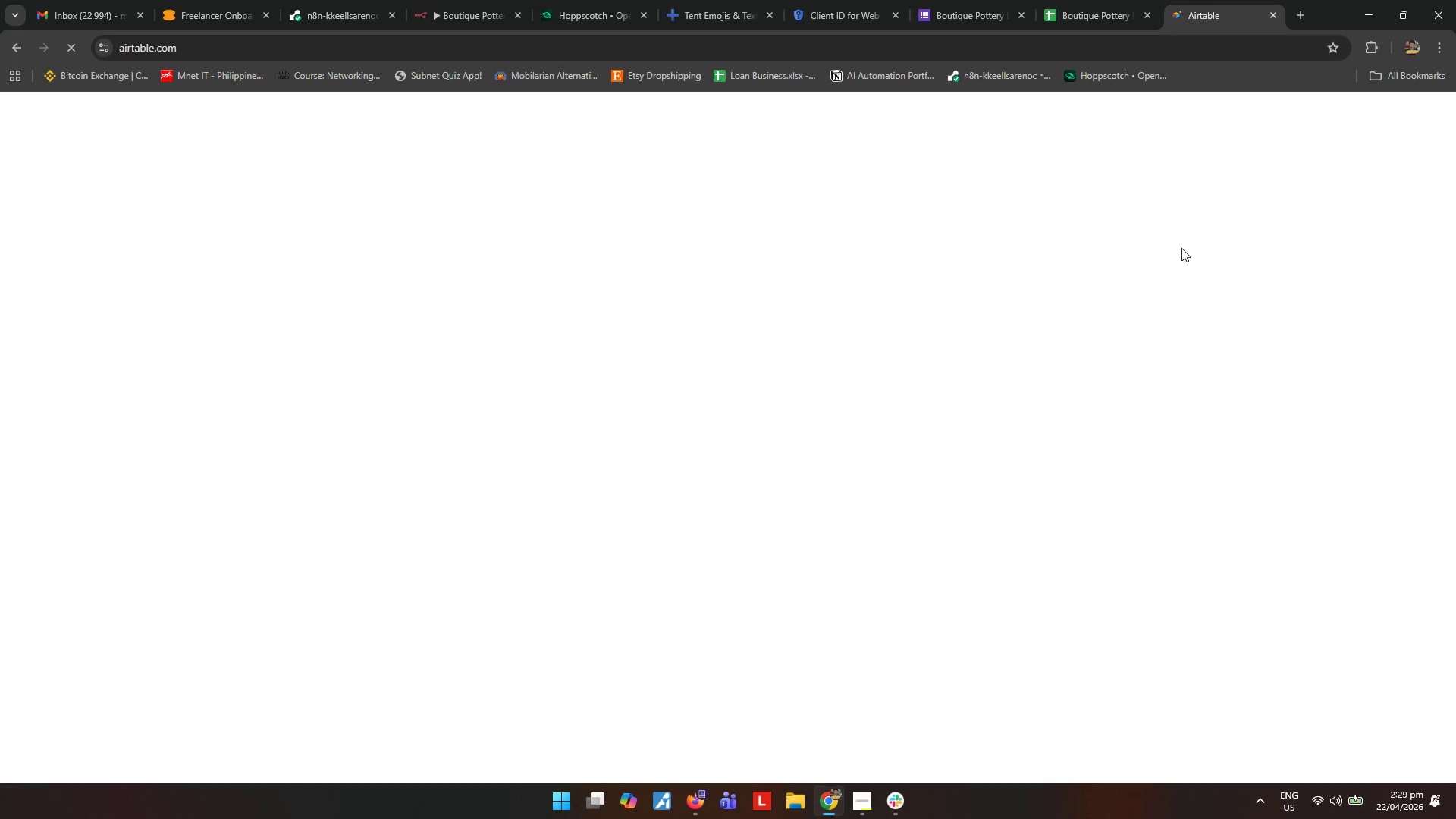 
left_click([168, 749])
 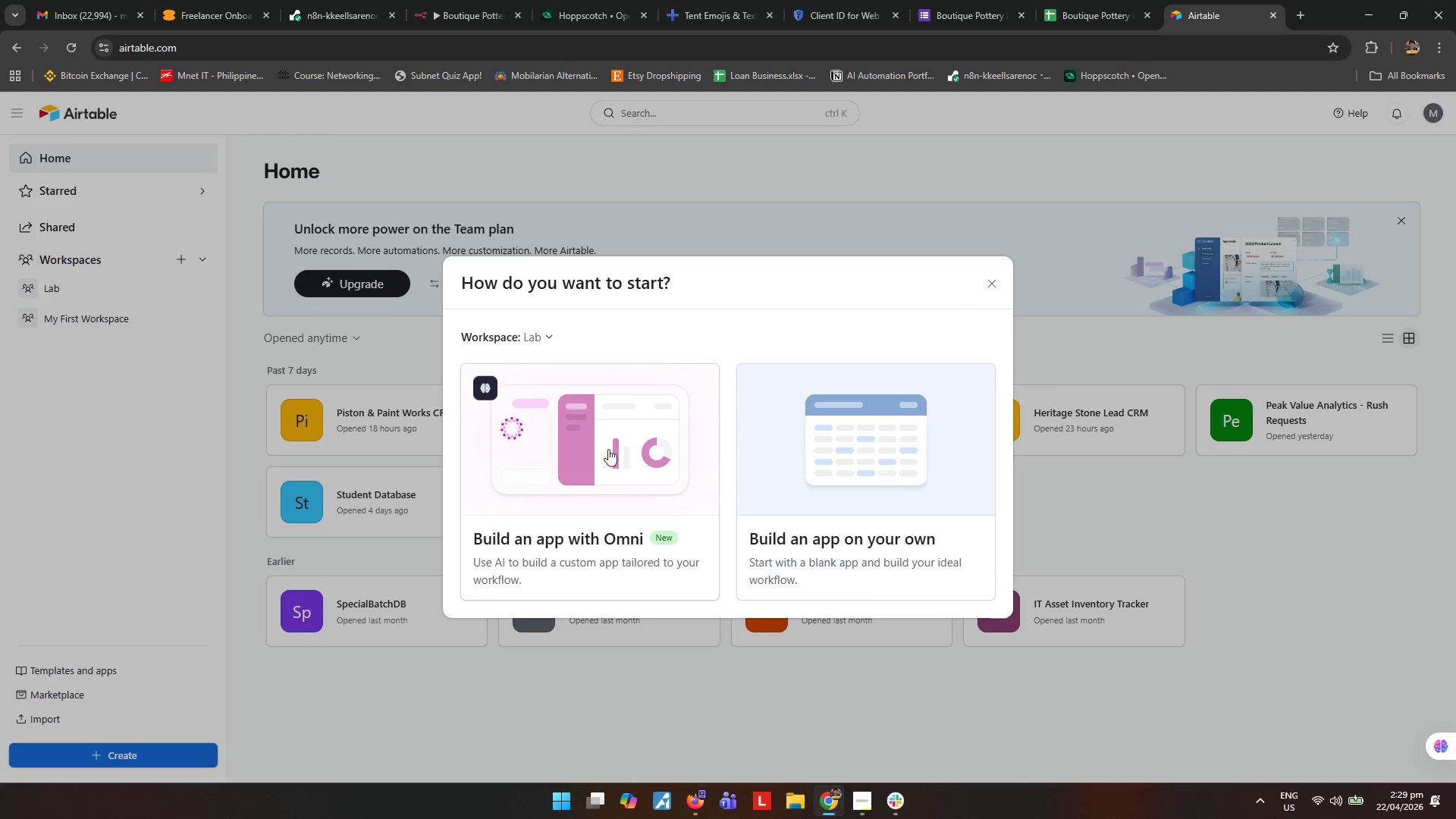 
left_click([805, 430])
 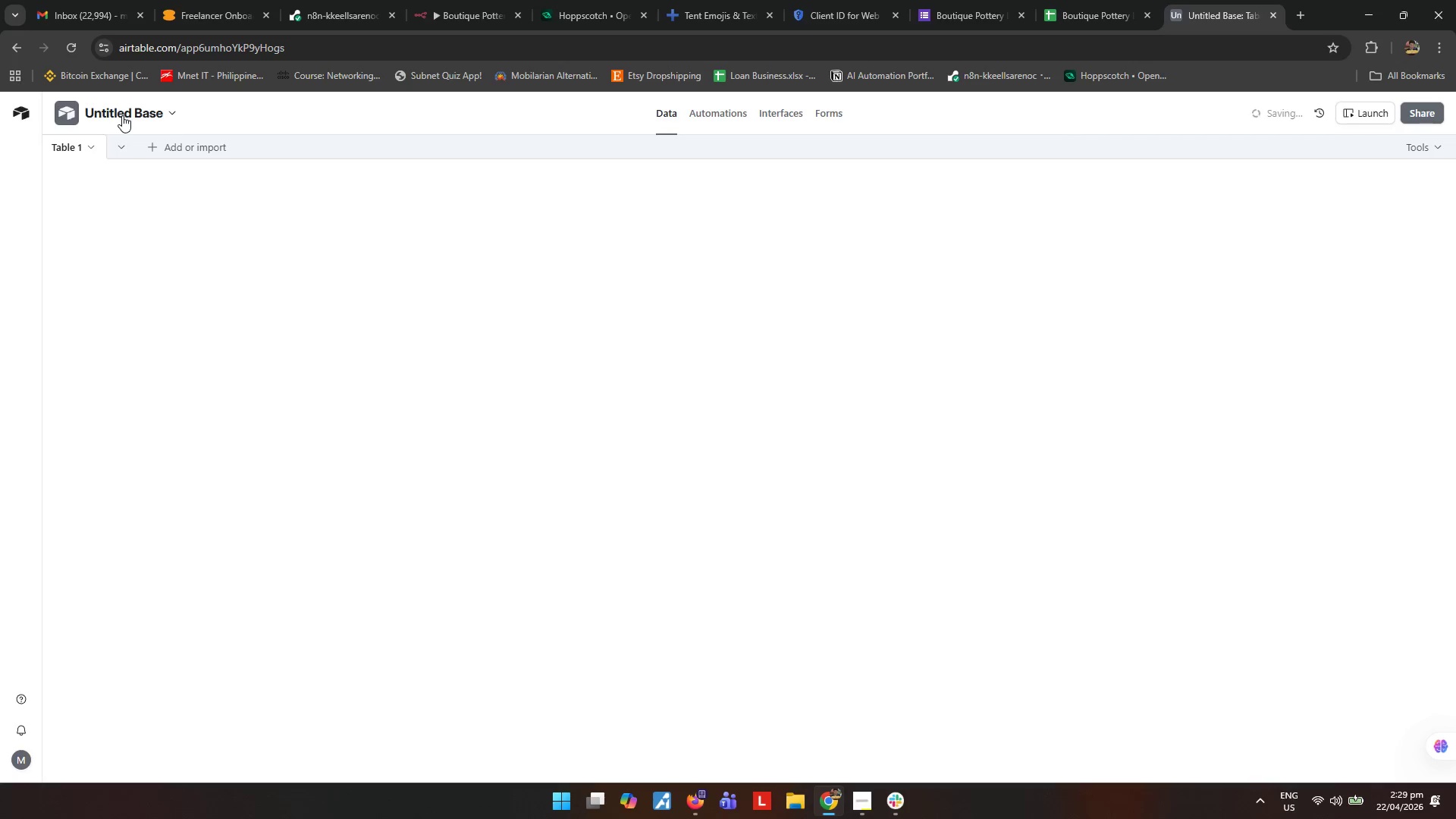 
left_click([111, 108])
 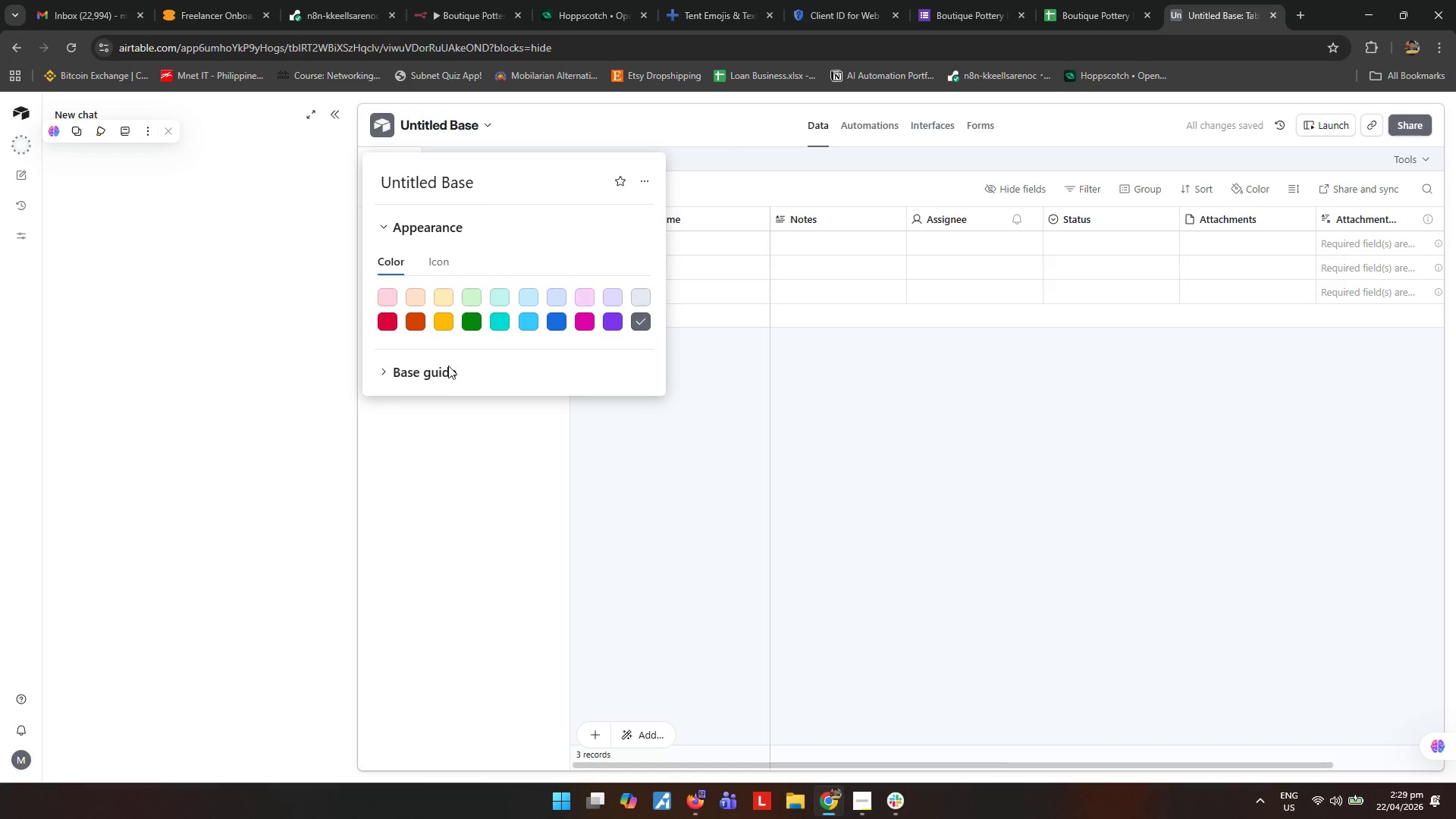 
left_click([473, 325])
 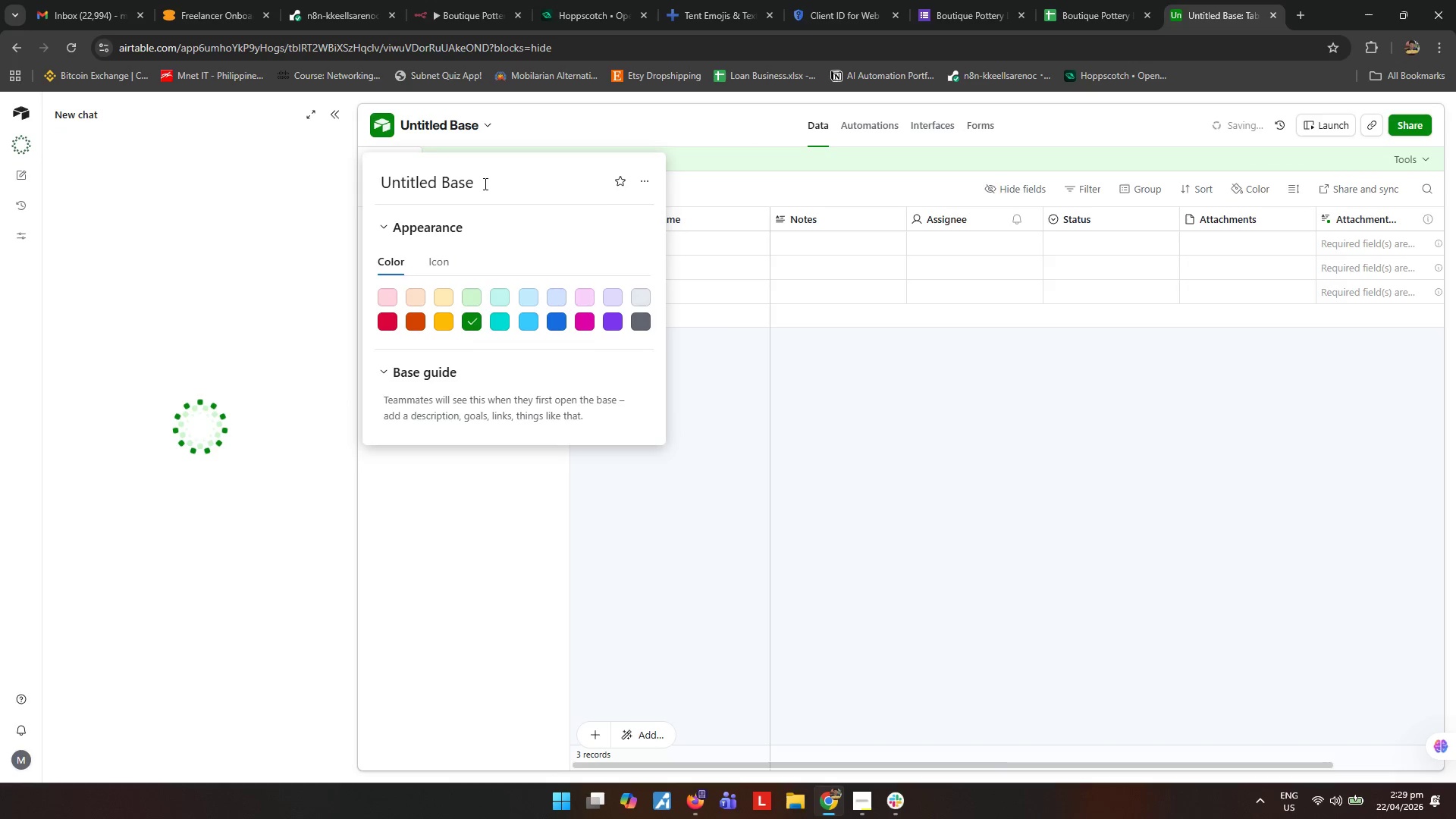 
left_click([488, 177])
 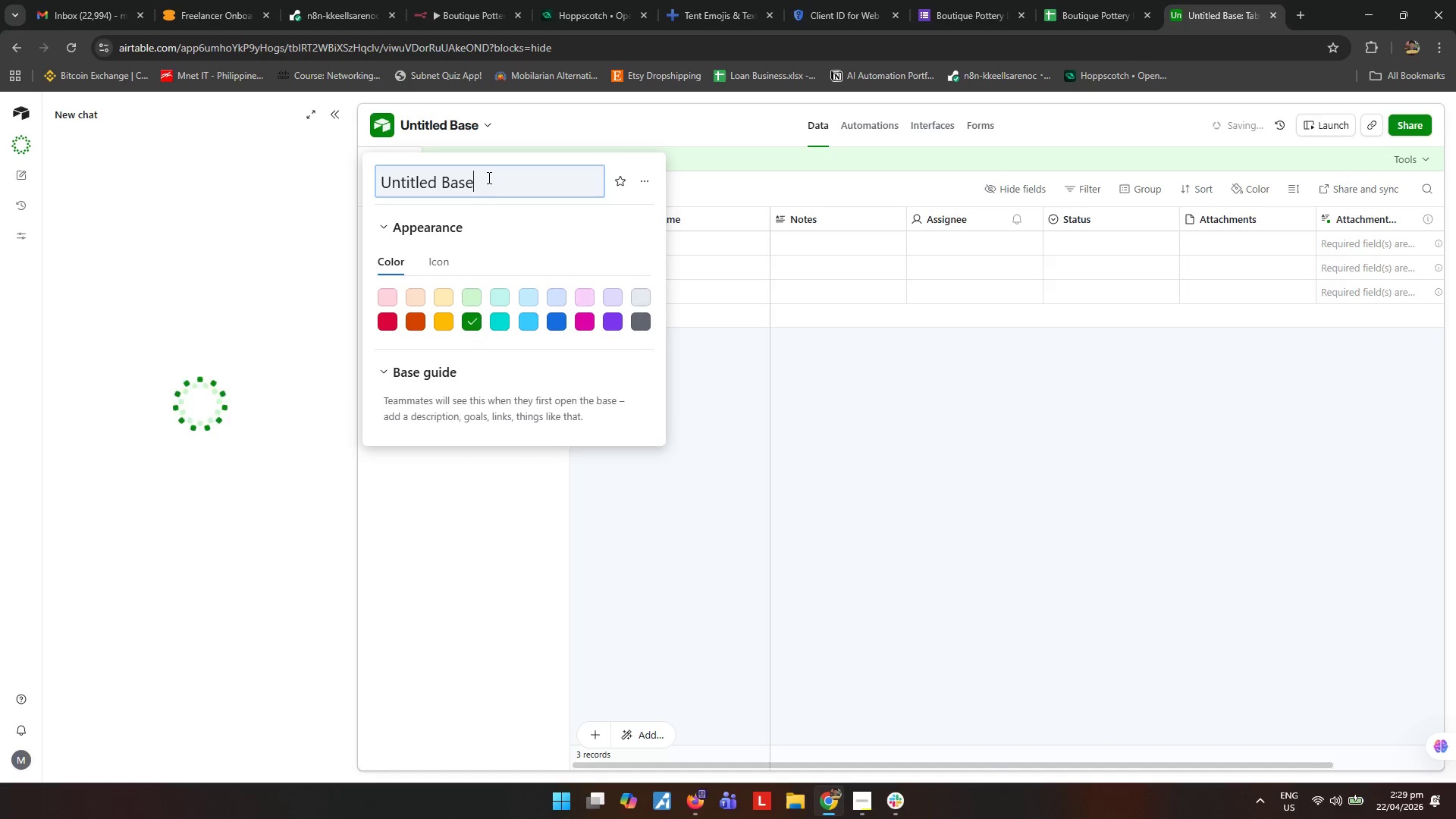 
key(Control+ControlLeft)
 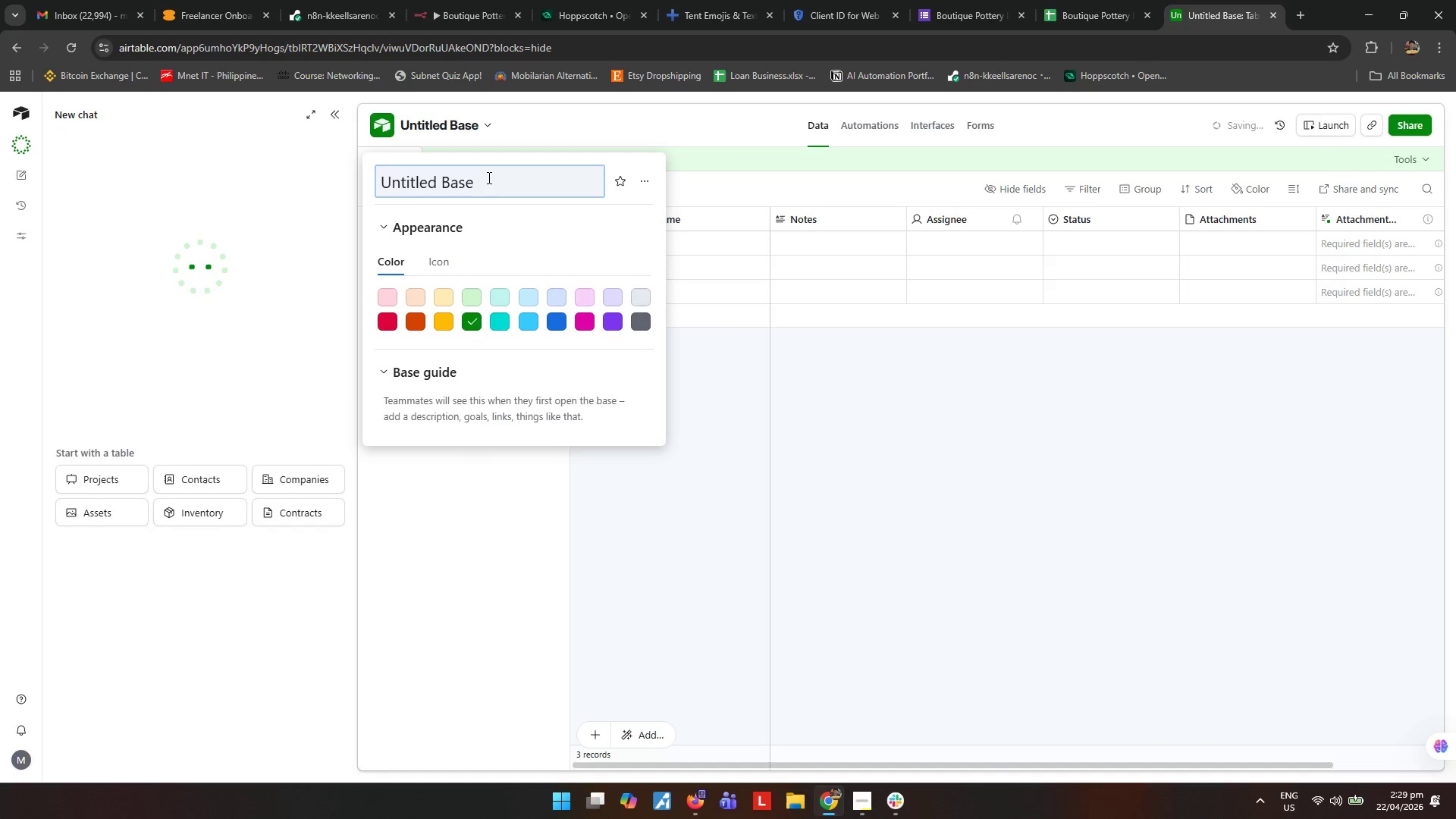 
key(Control+A)
 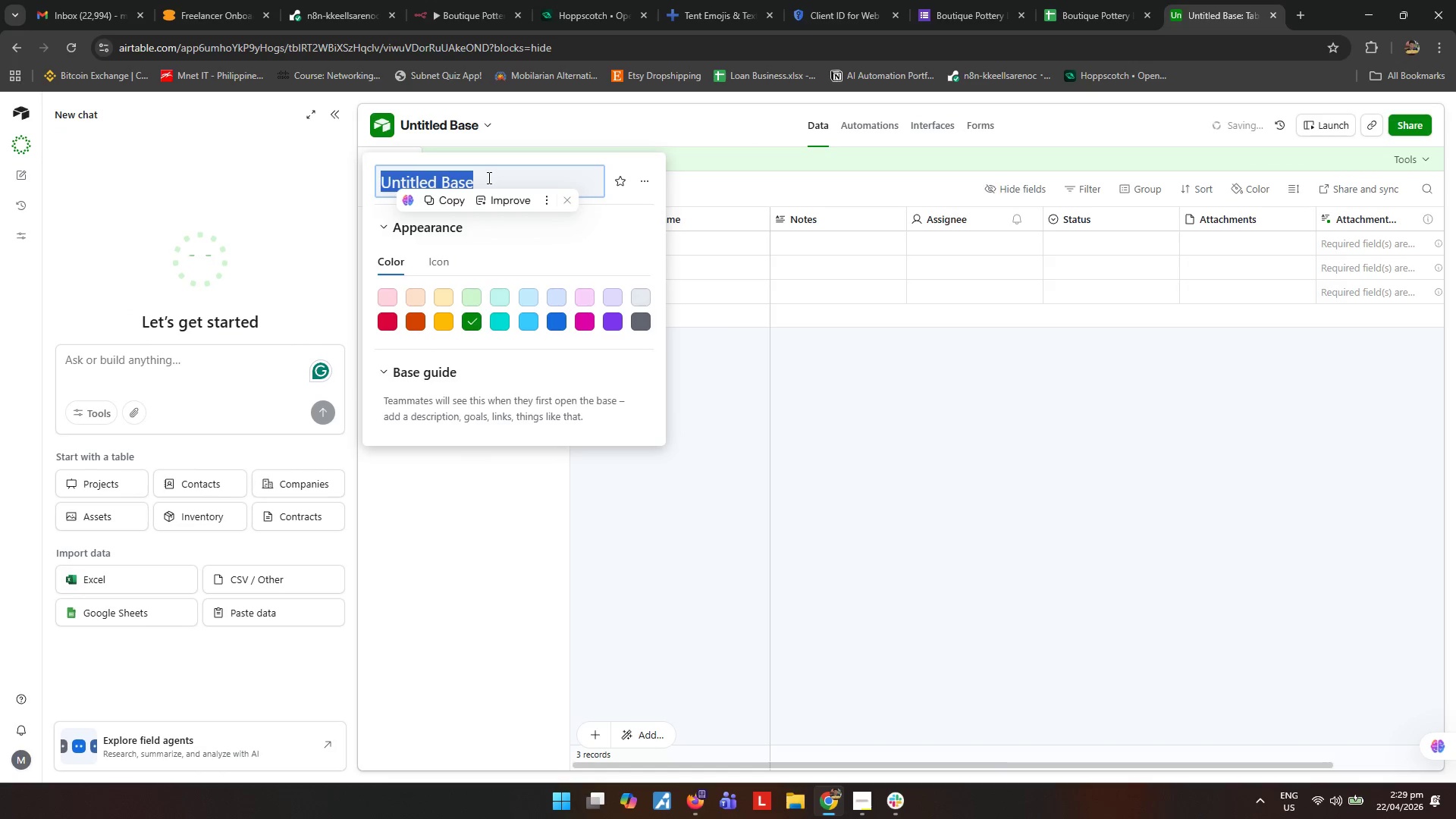 
type(Boutique Pottery Claims)
 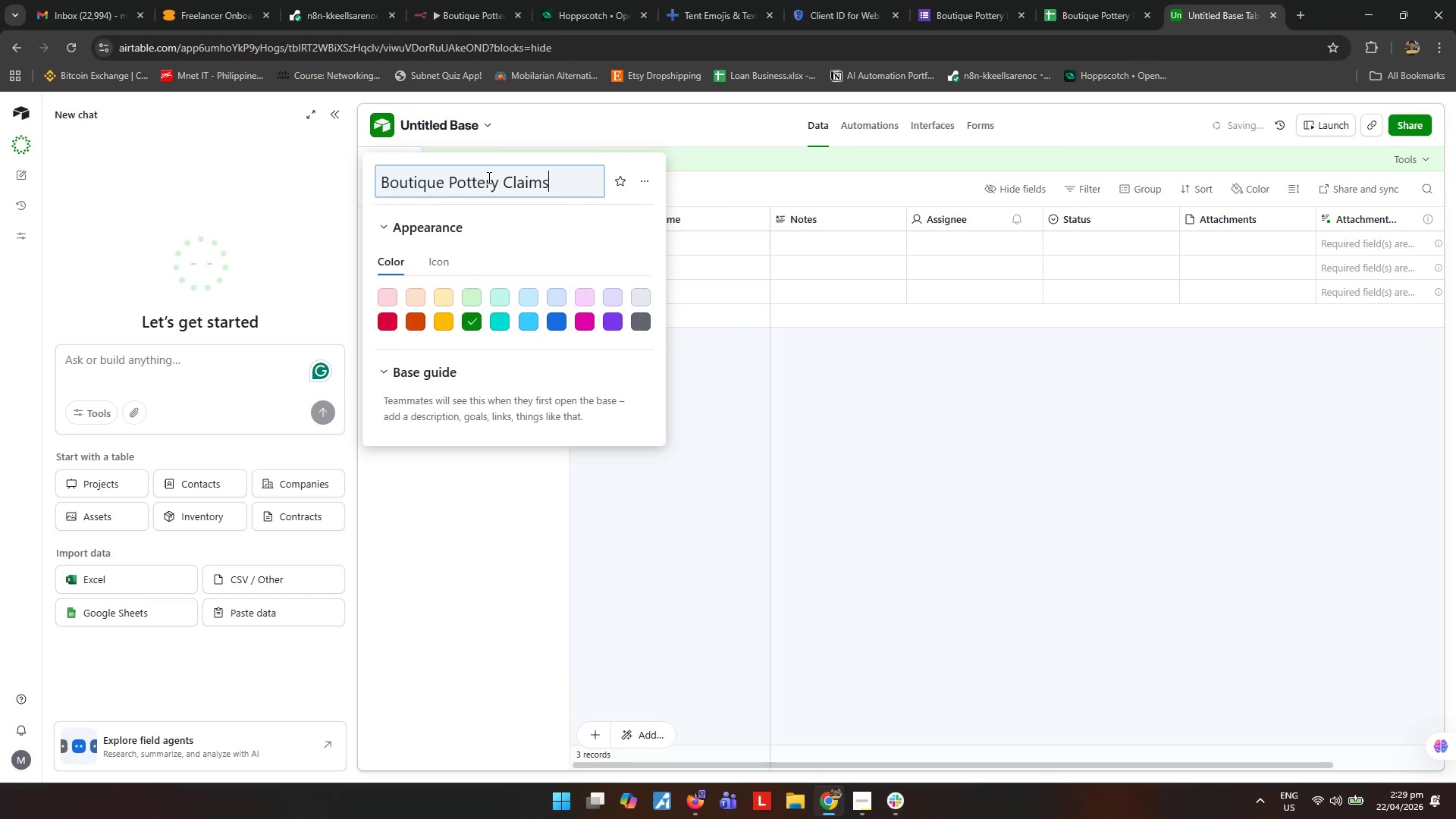 
 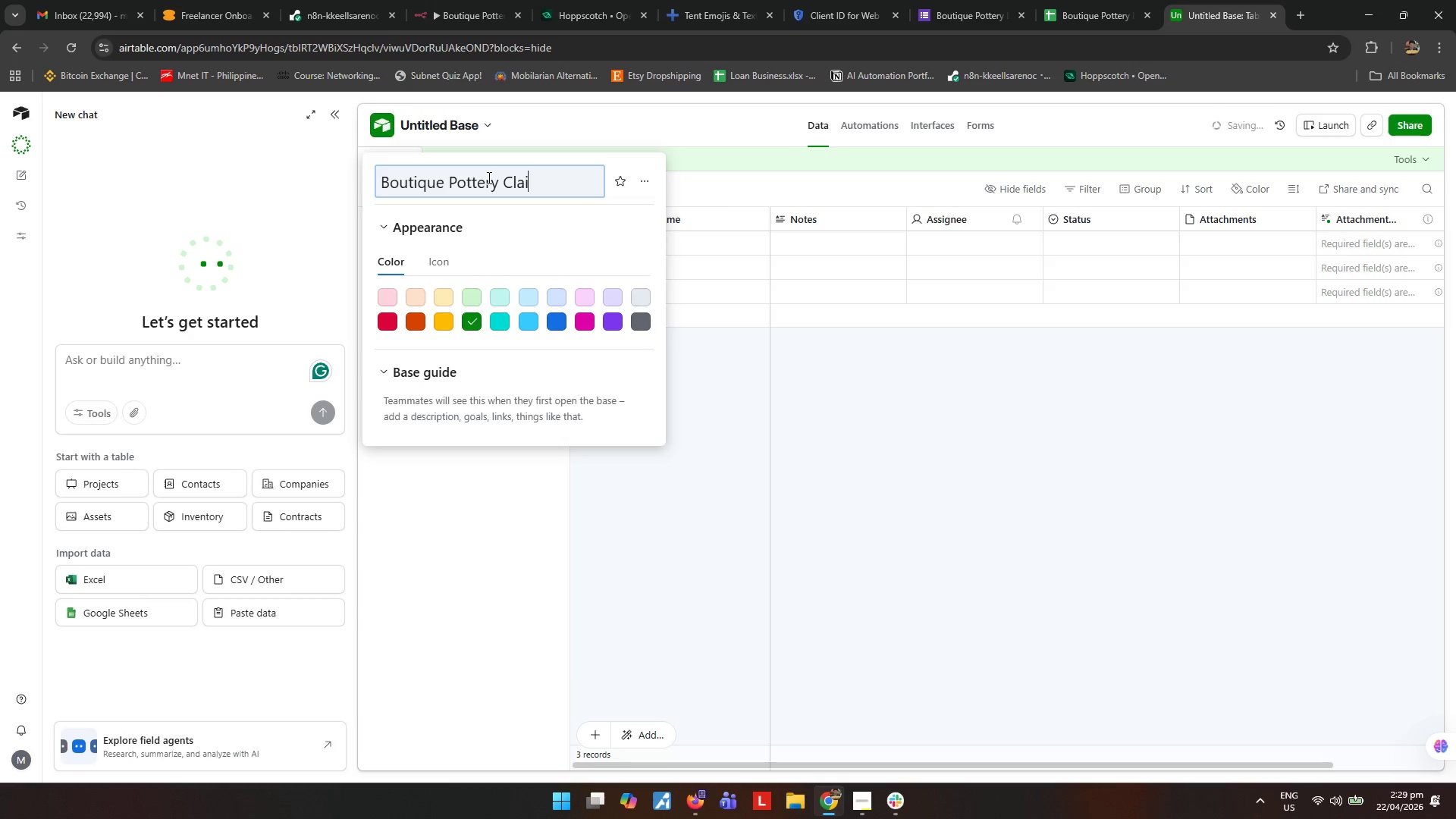 
key(Enter)
 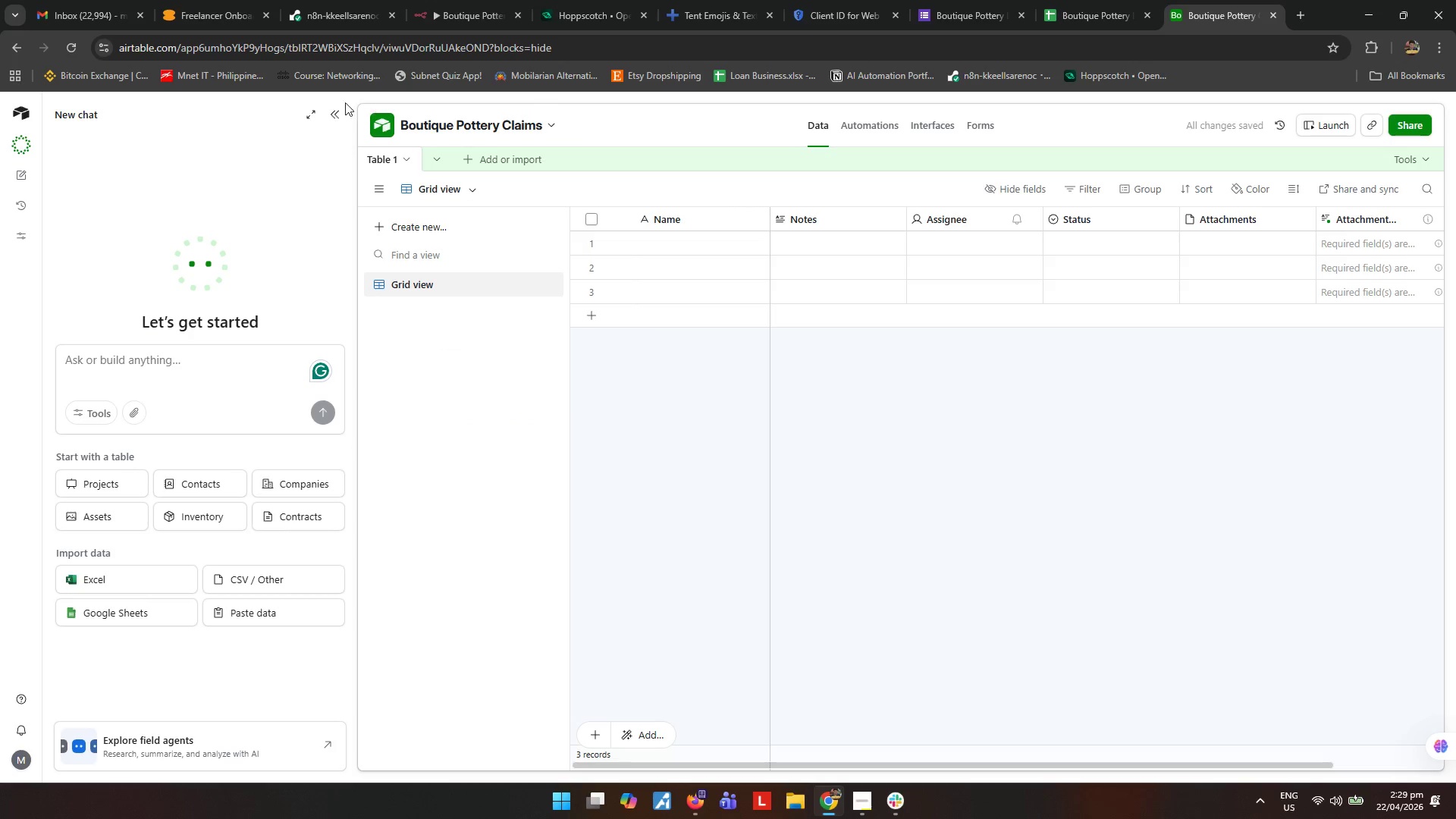 
left_click([344, 112])
 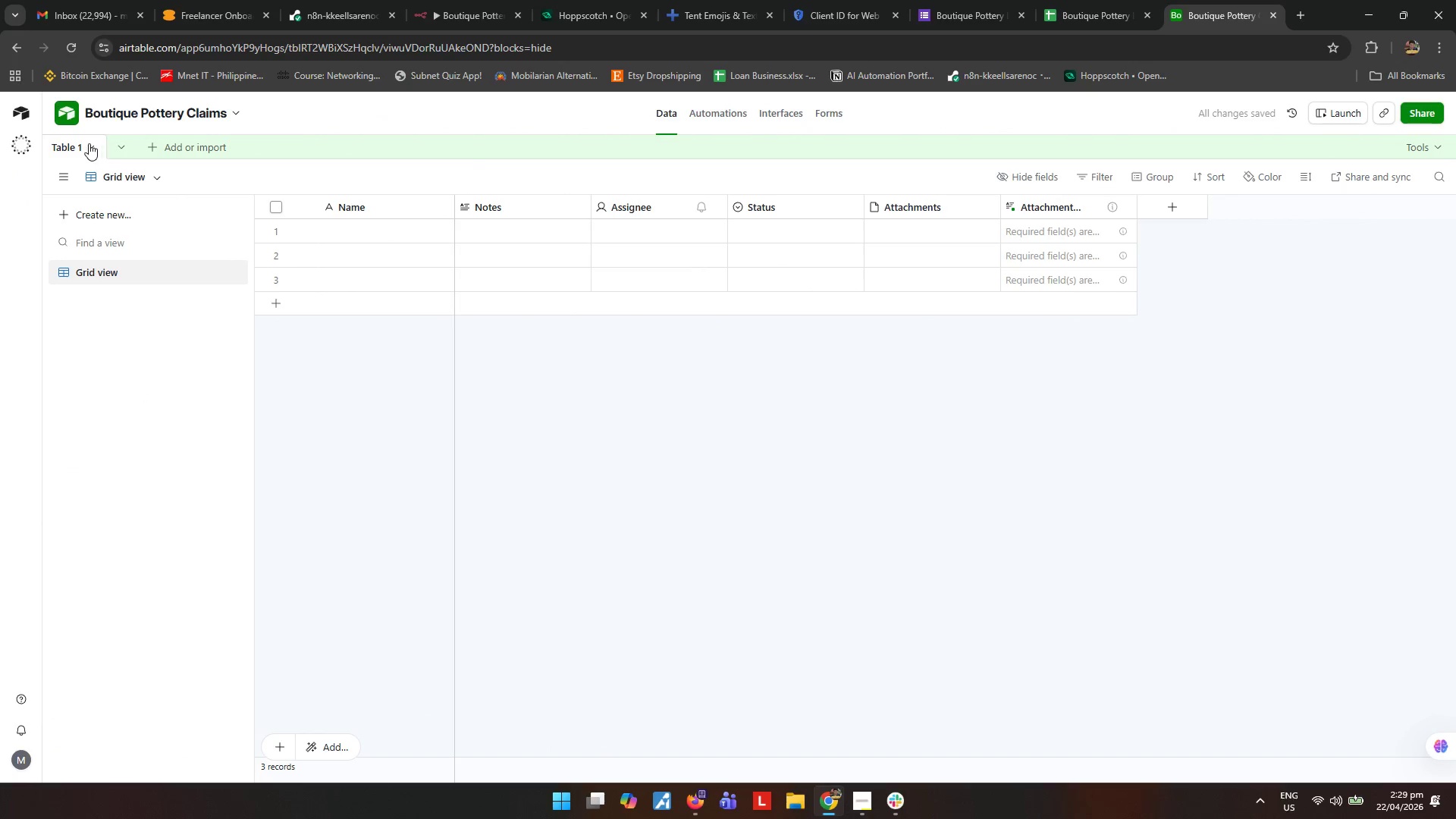 
double_click([76, 144])
 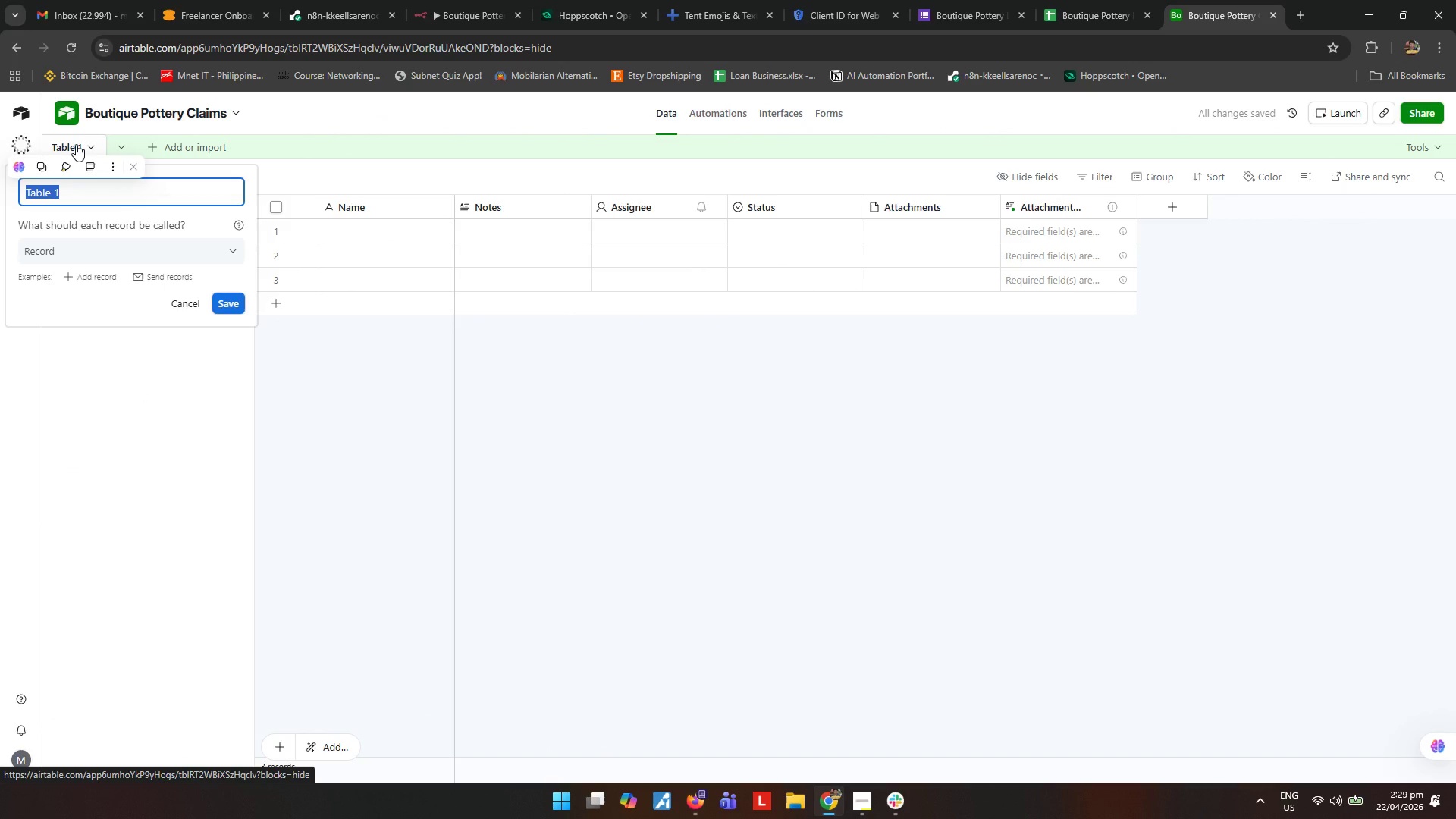 
type(Quarantine)
 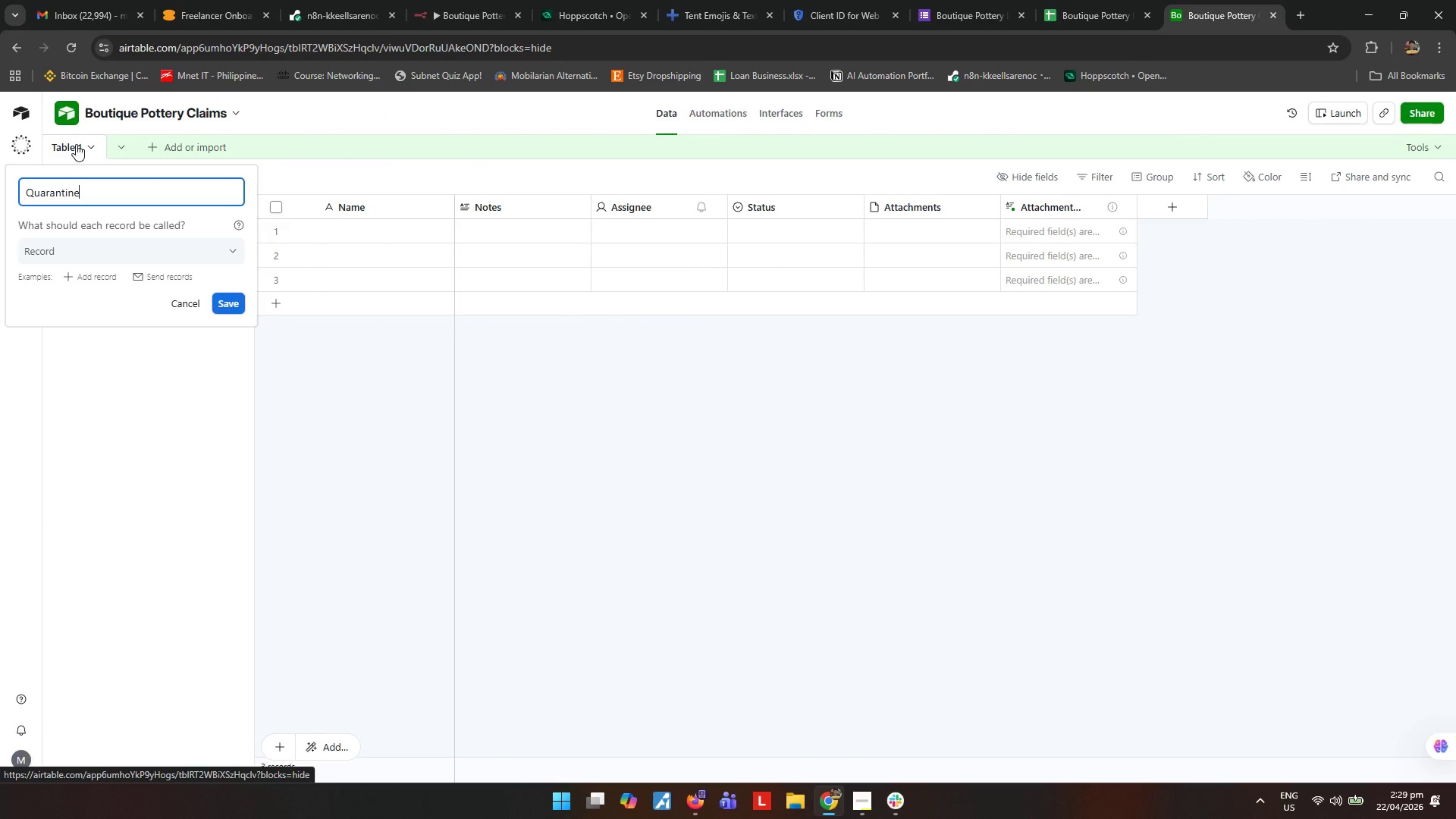 
key(Enter)
 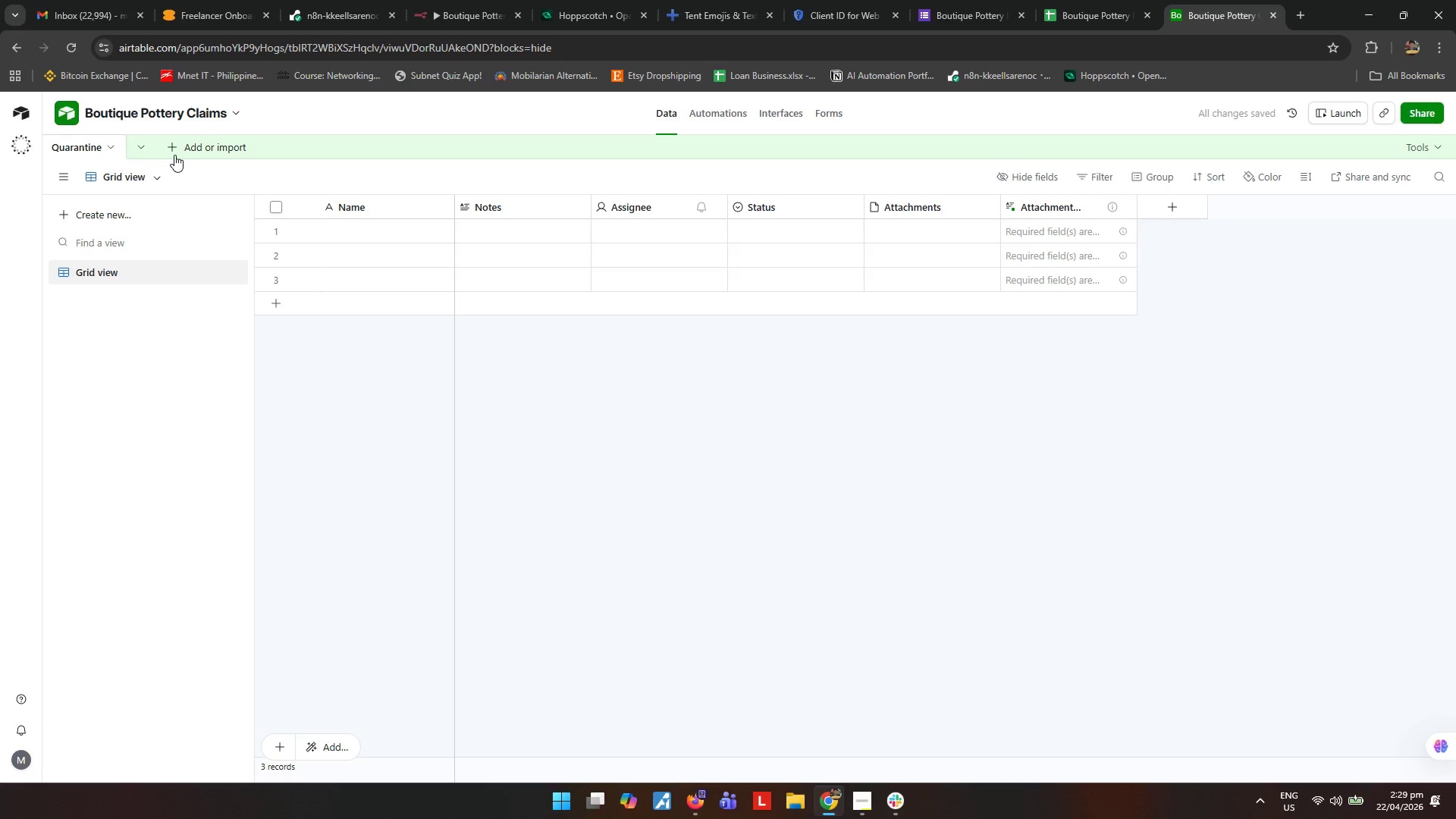 
left_click([174, 155])
 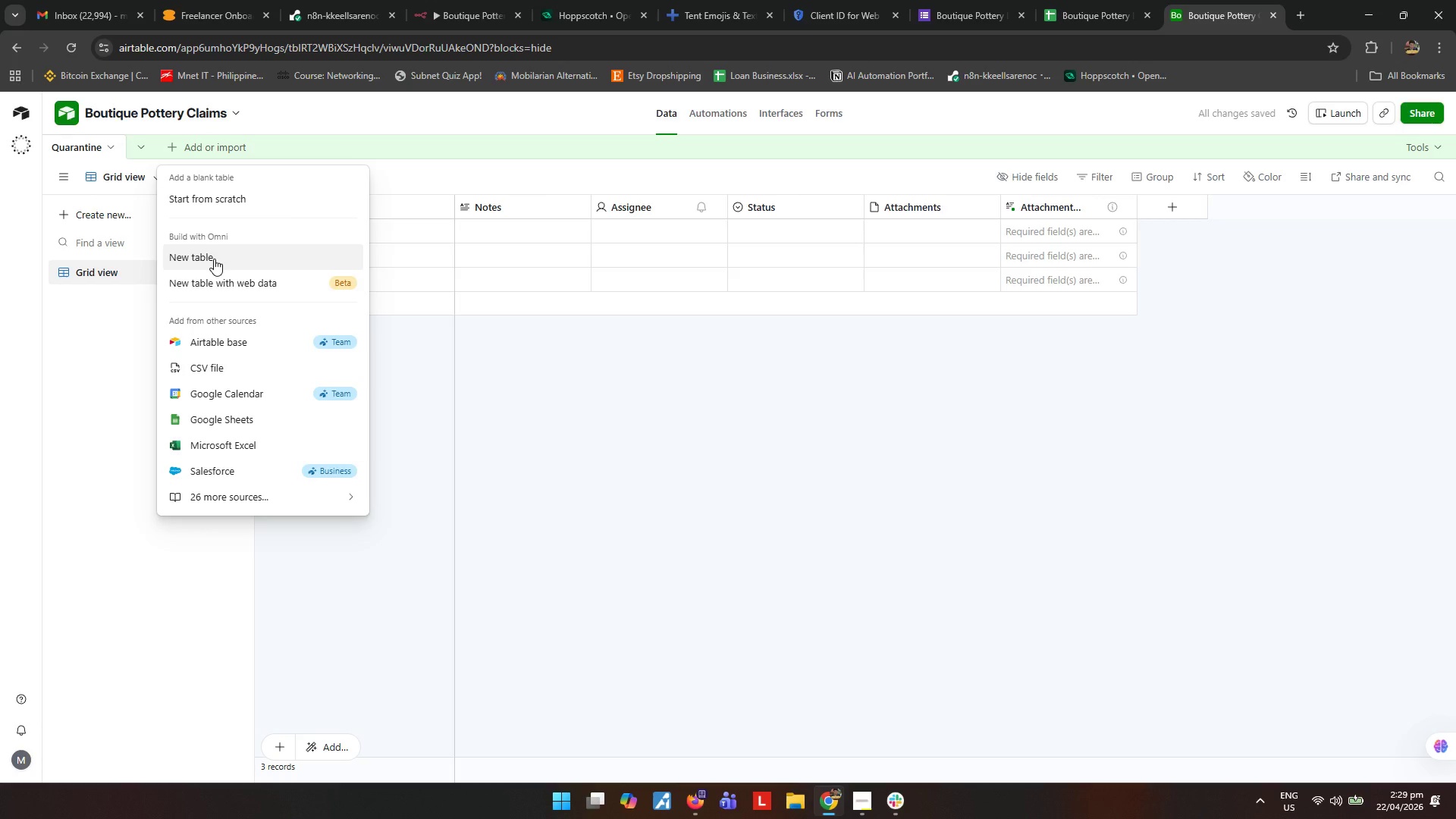 
left_click([214, 259])
 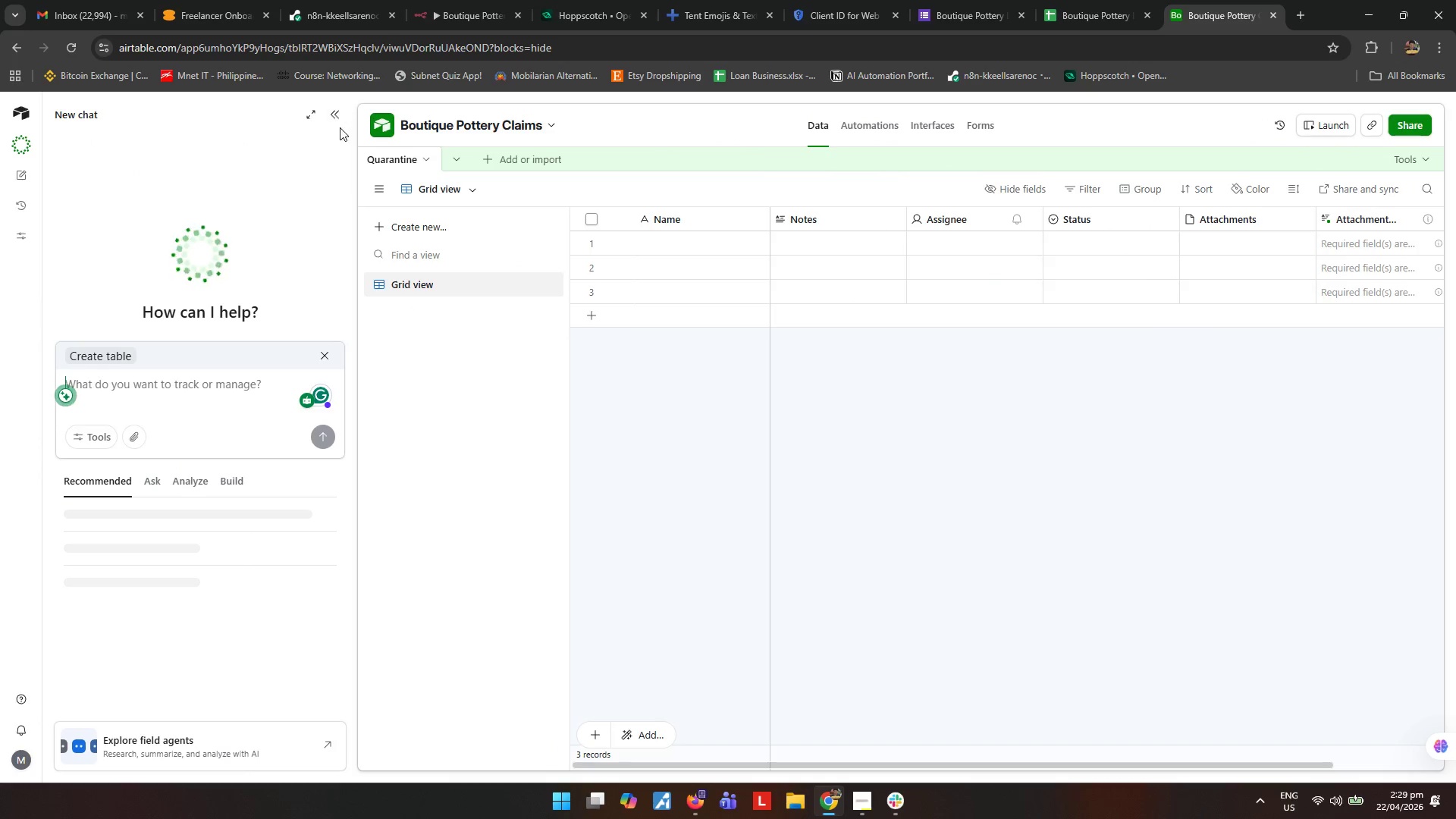 
left_click([345, 115])
 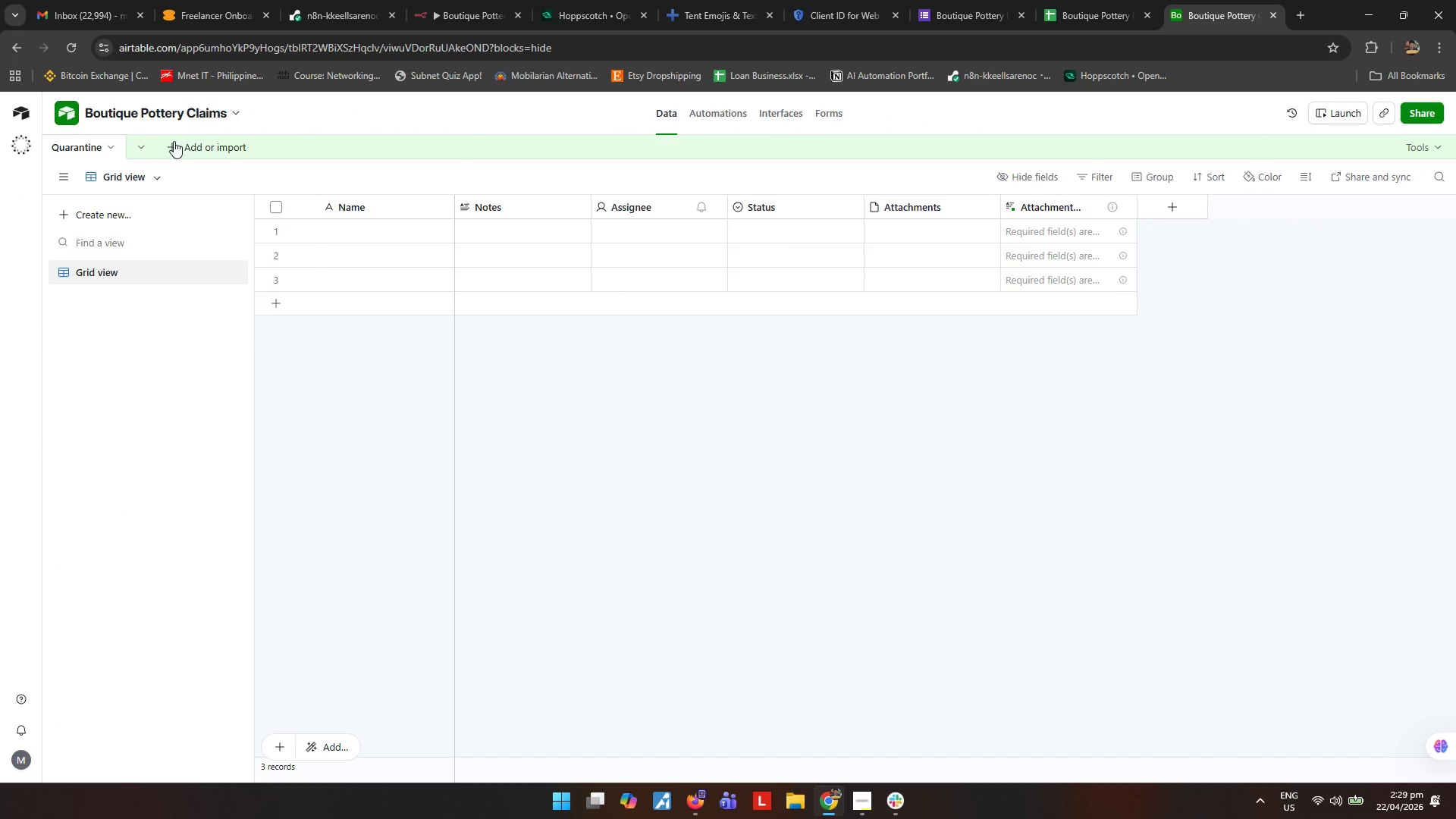 
left_click([174, 142])
 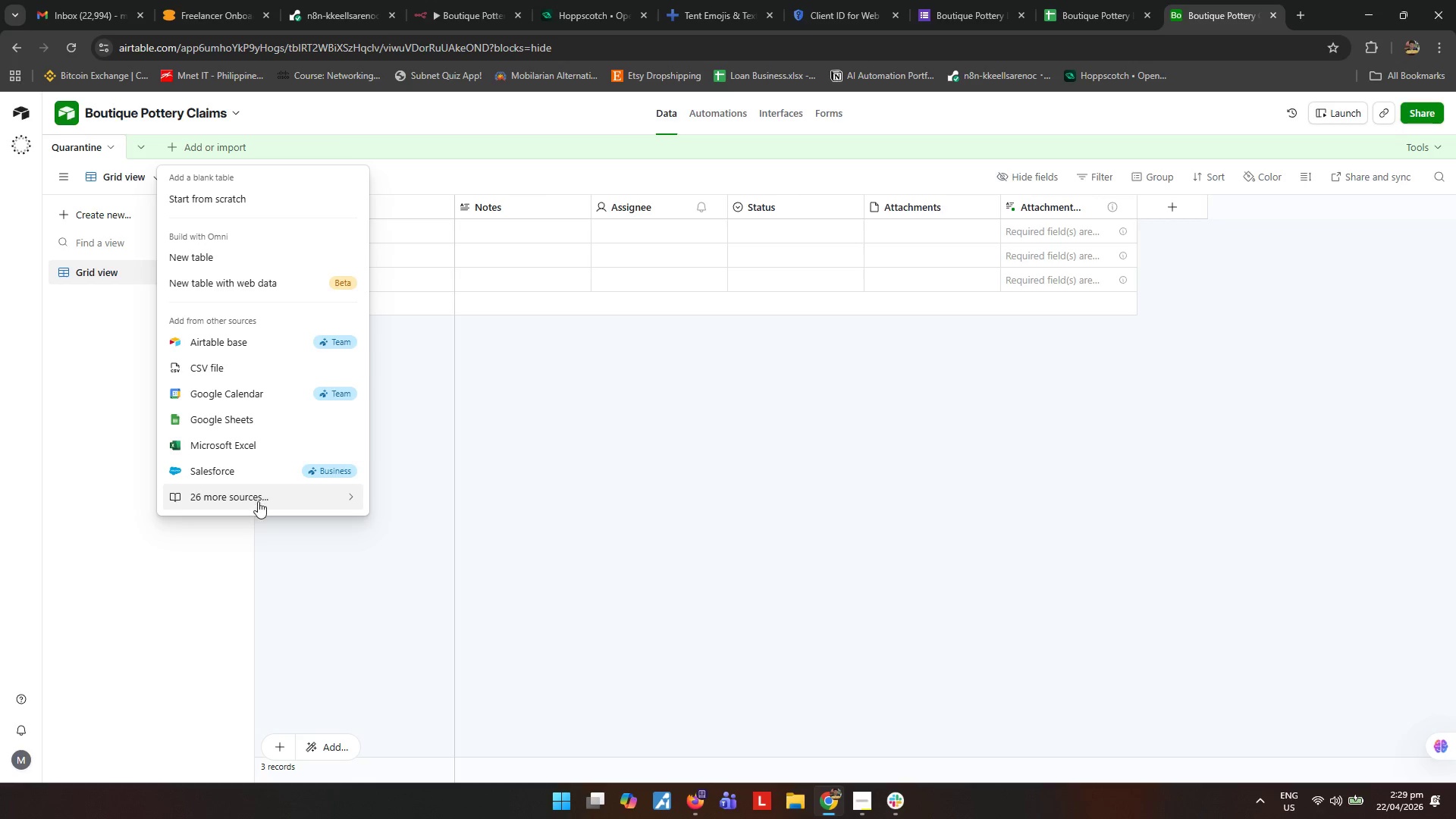 
wait(6.44)
 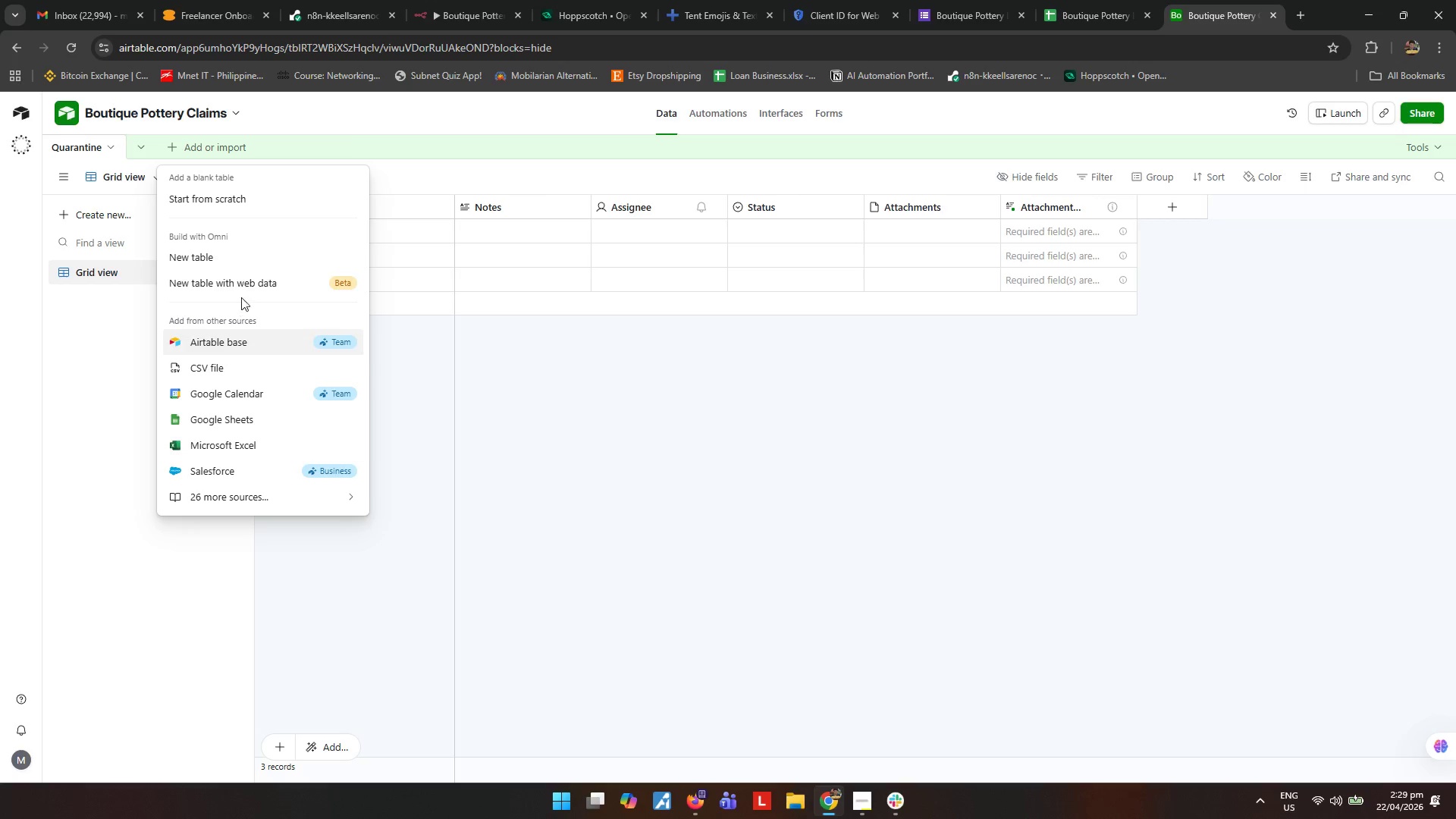 
left_click([240, 196])
 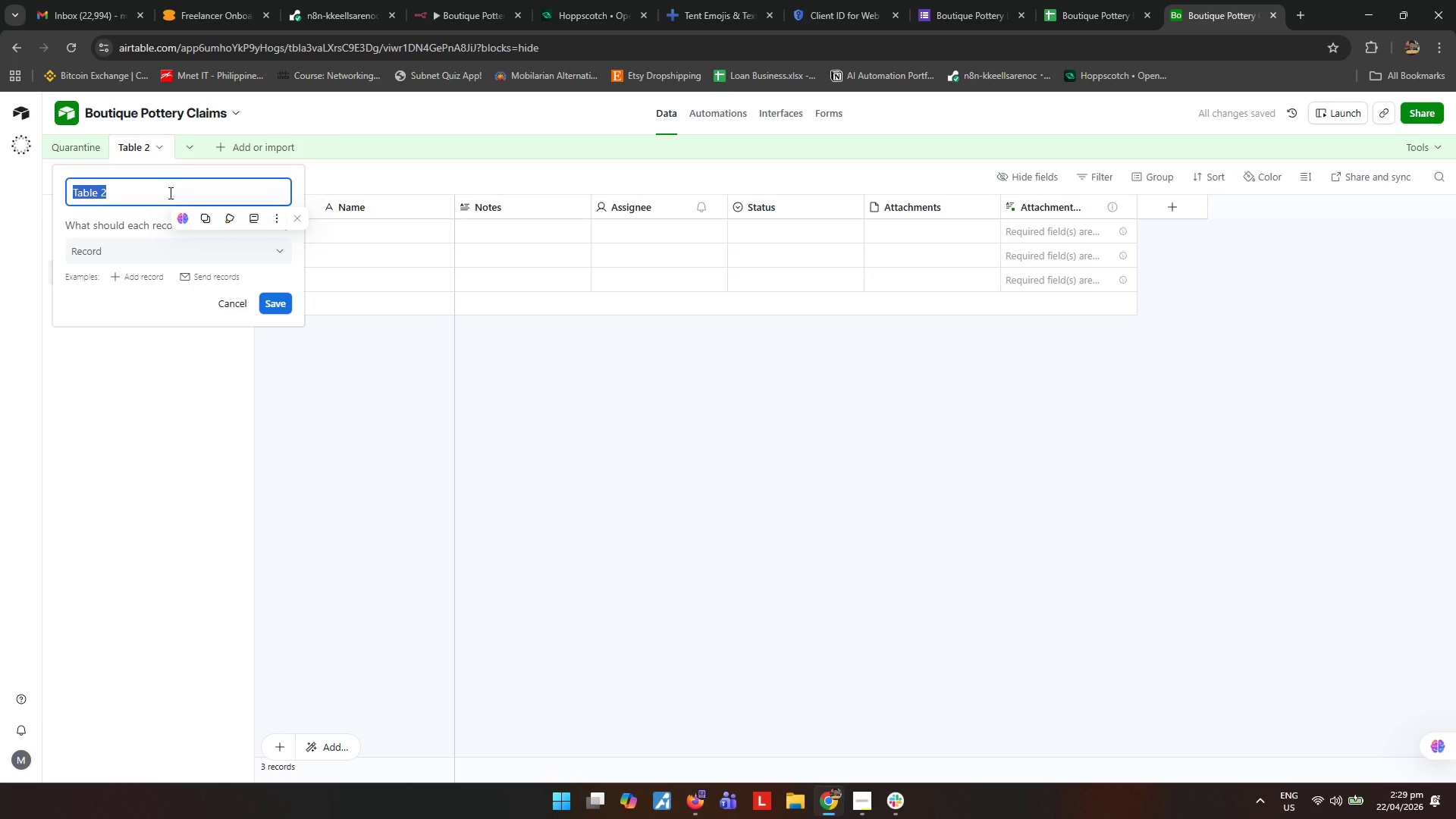 
key(Shift+R)
 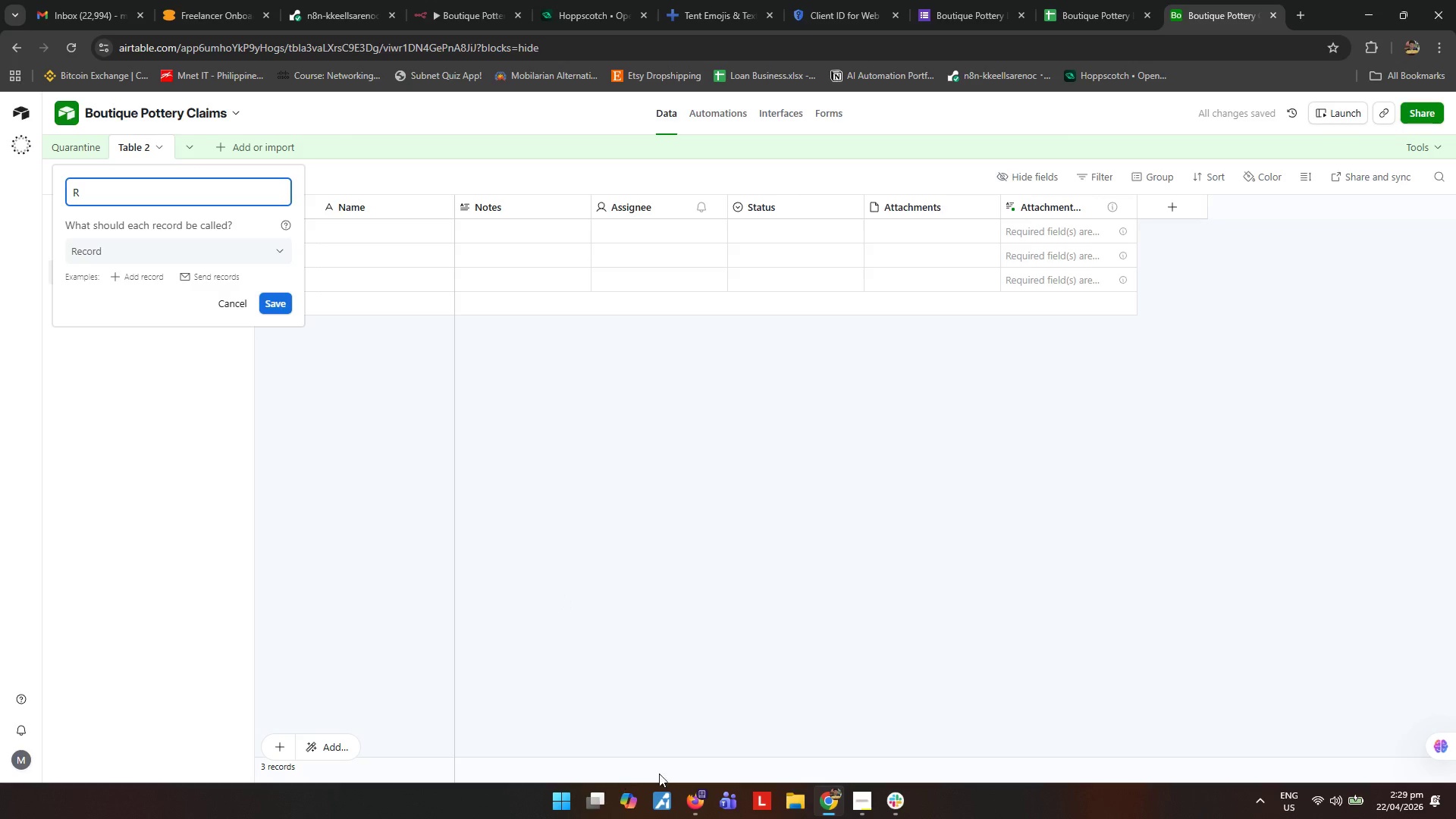 
left_click([858, 808])